 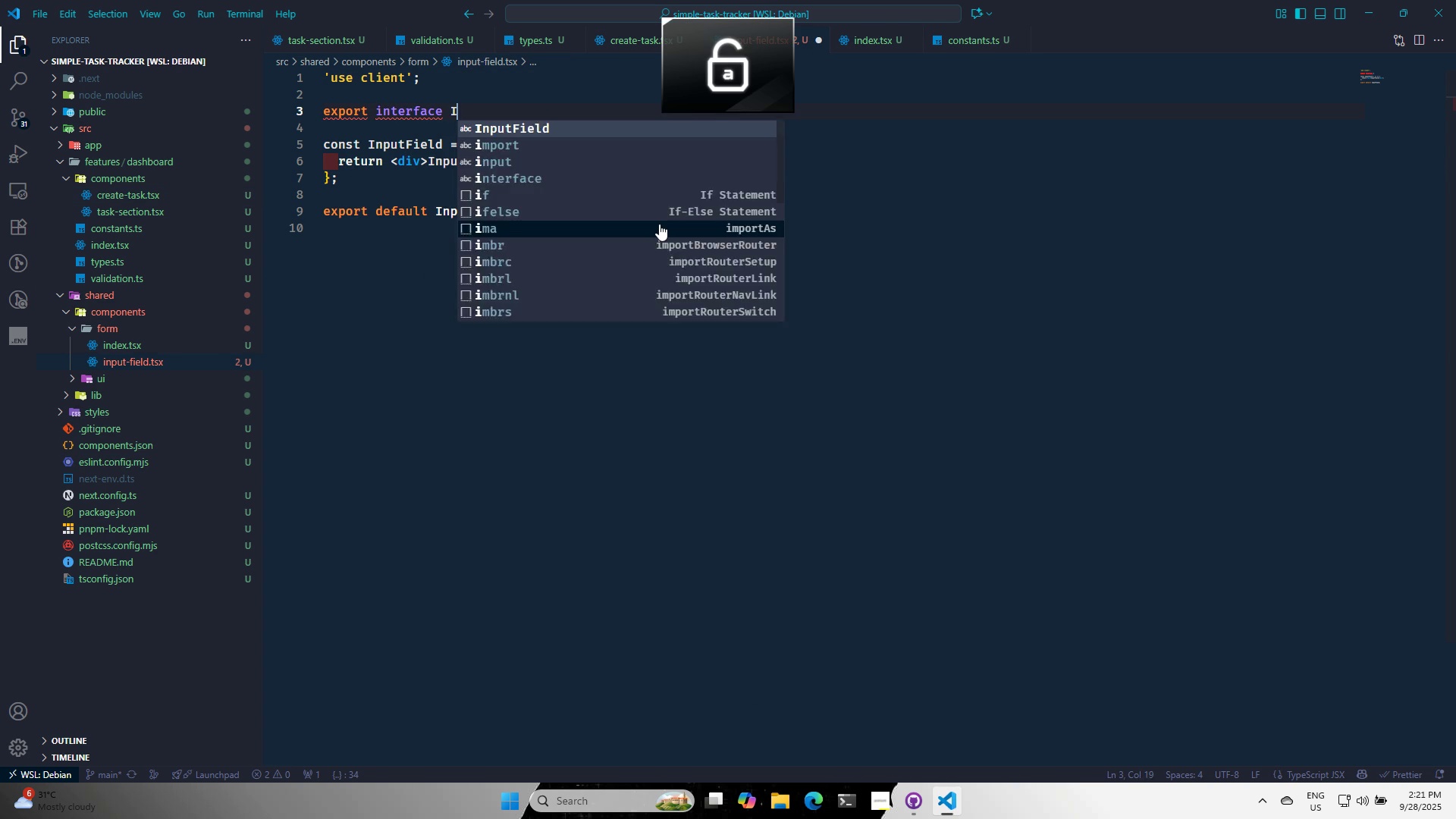 
key(CapsLock)
 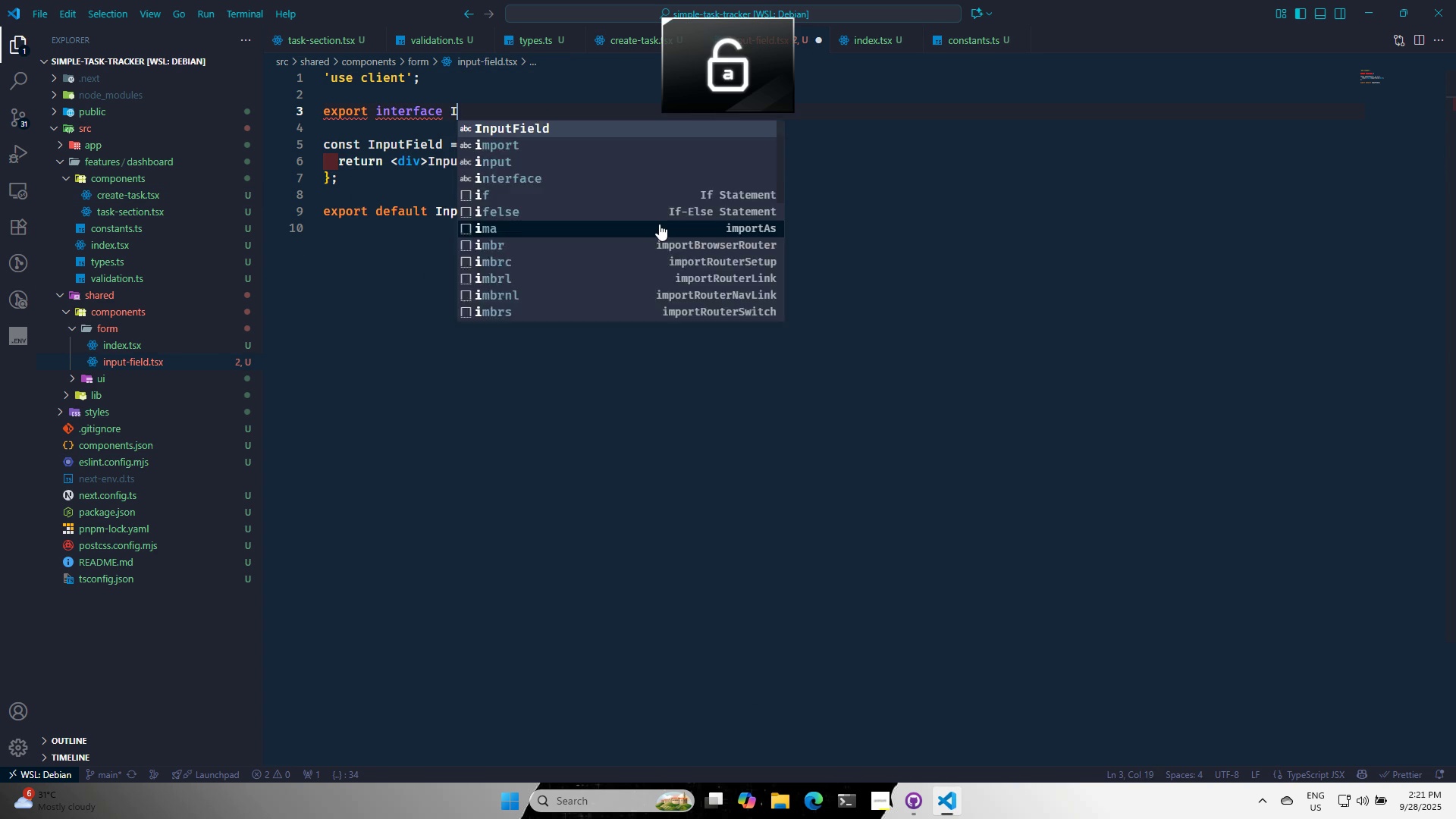 
key(N)
 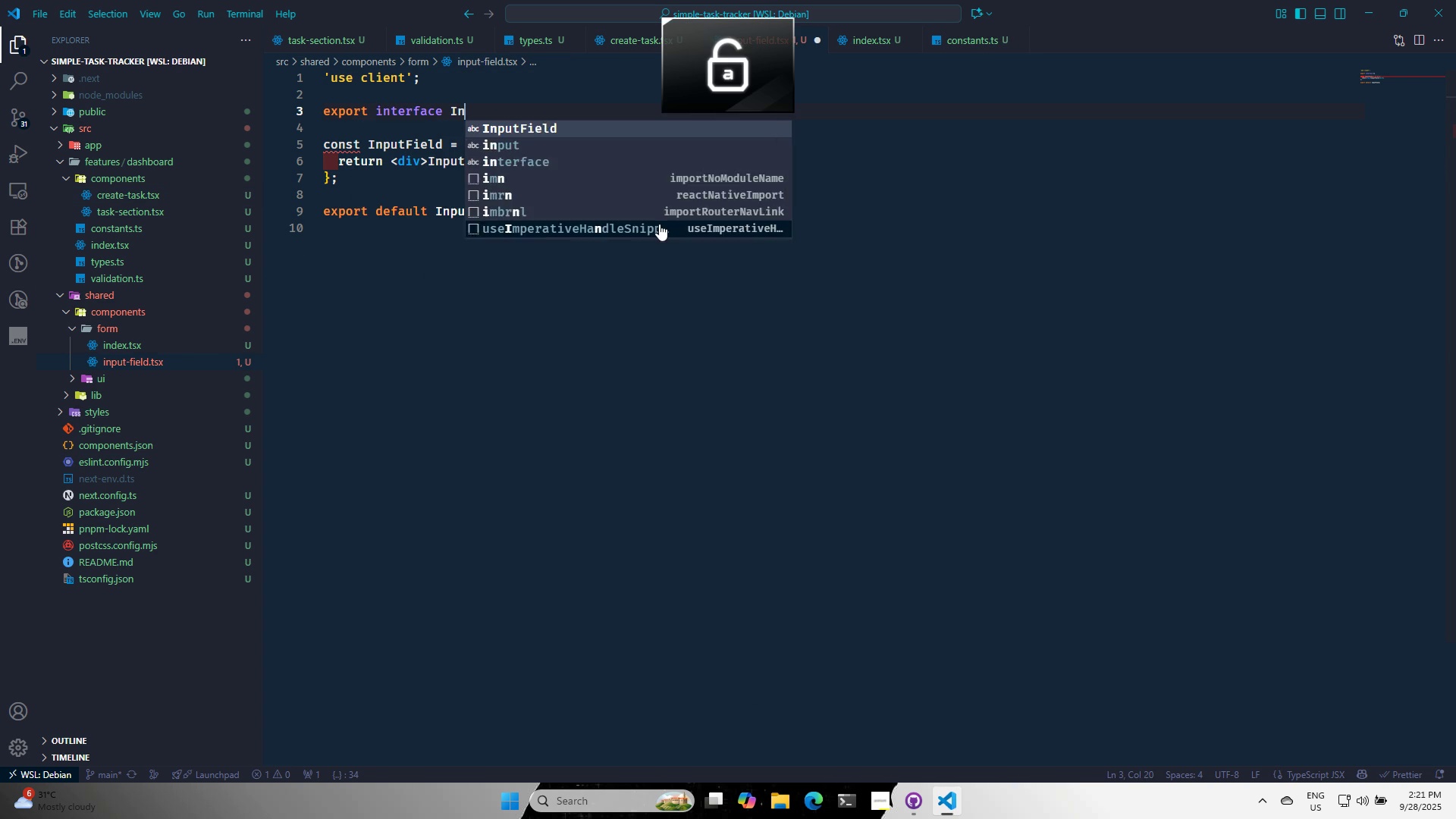 
key(Enter)
 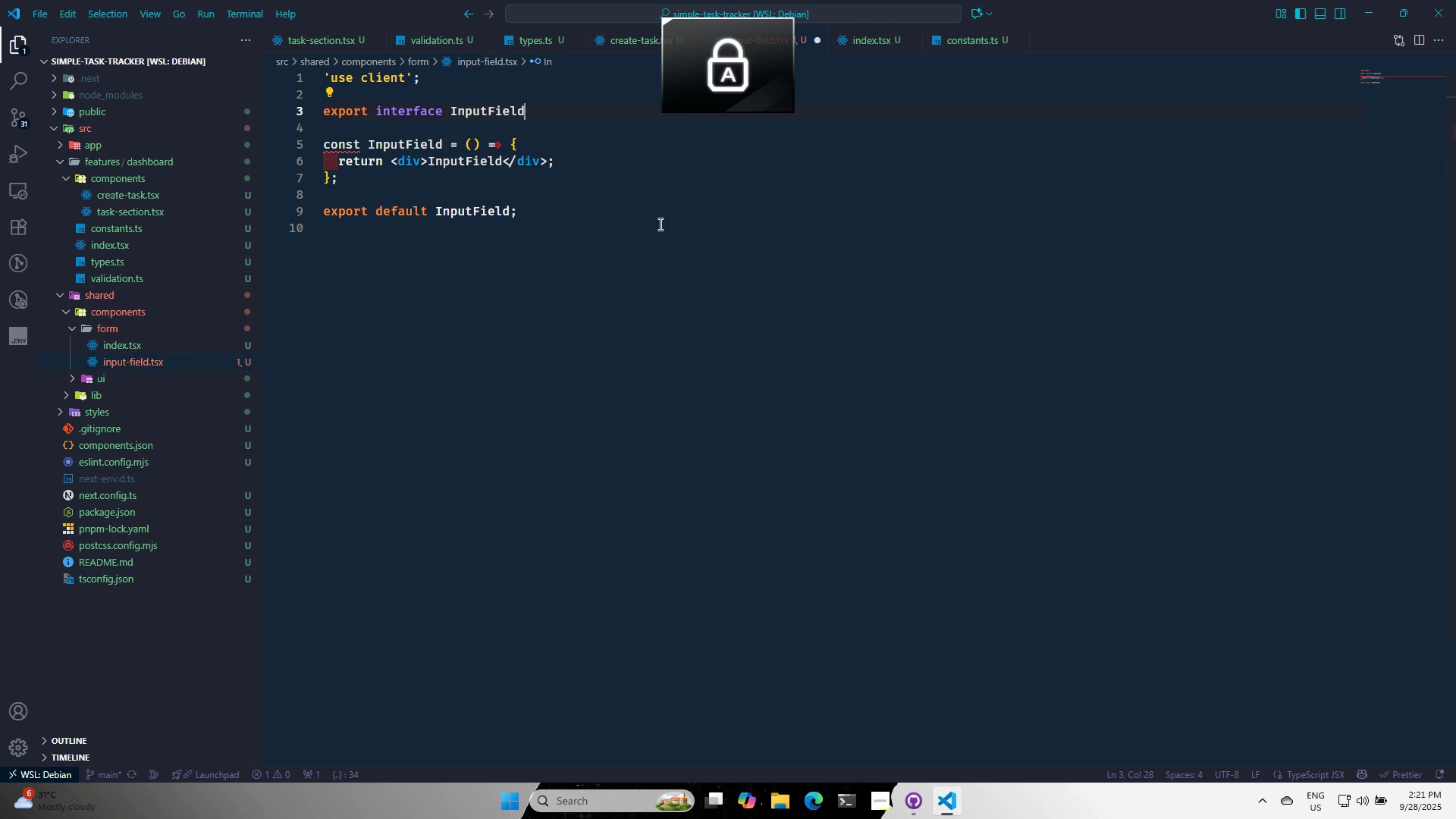 
type(Props ex)
 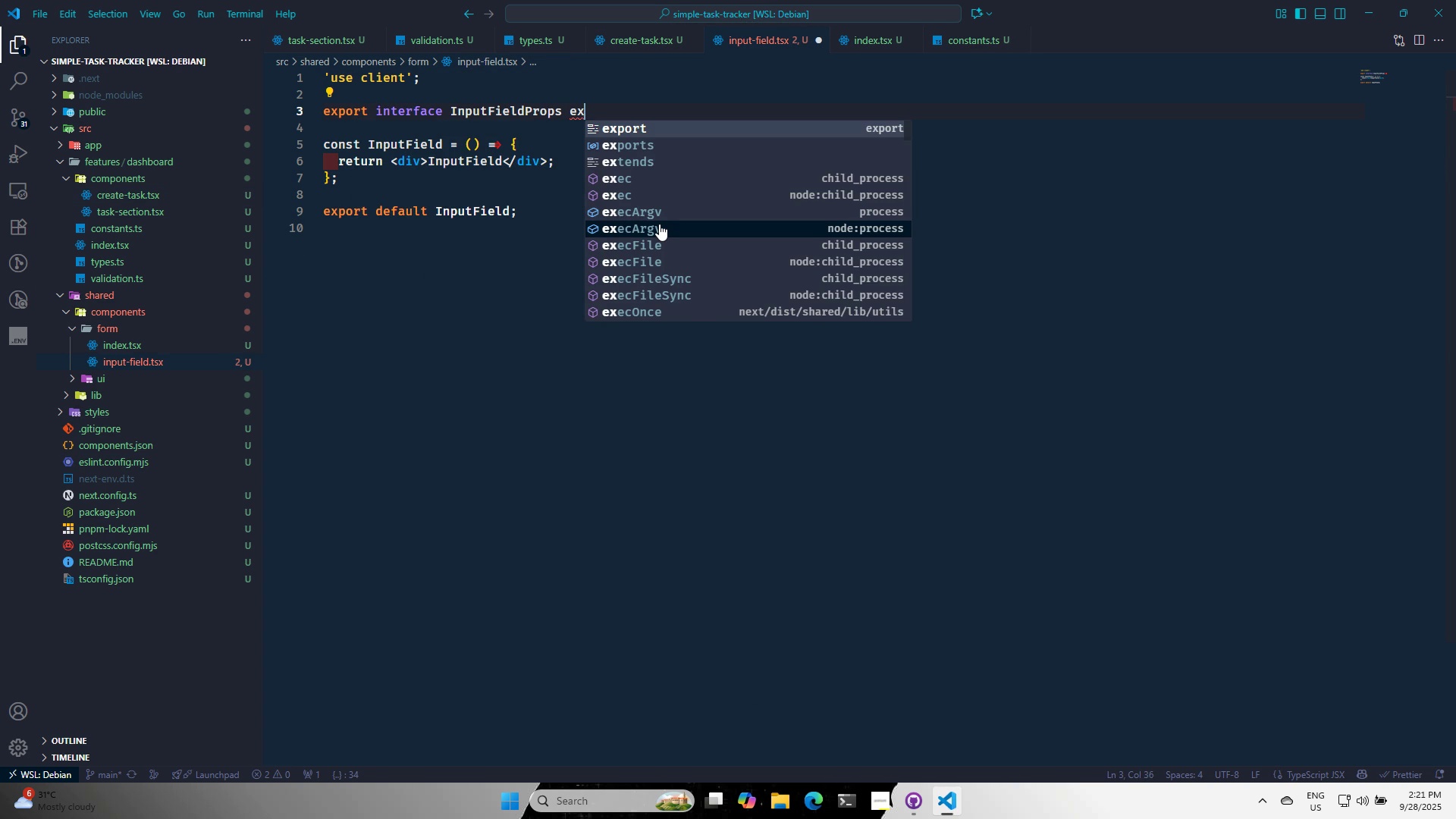 
key(ArrowDown)
 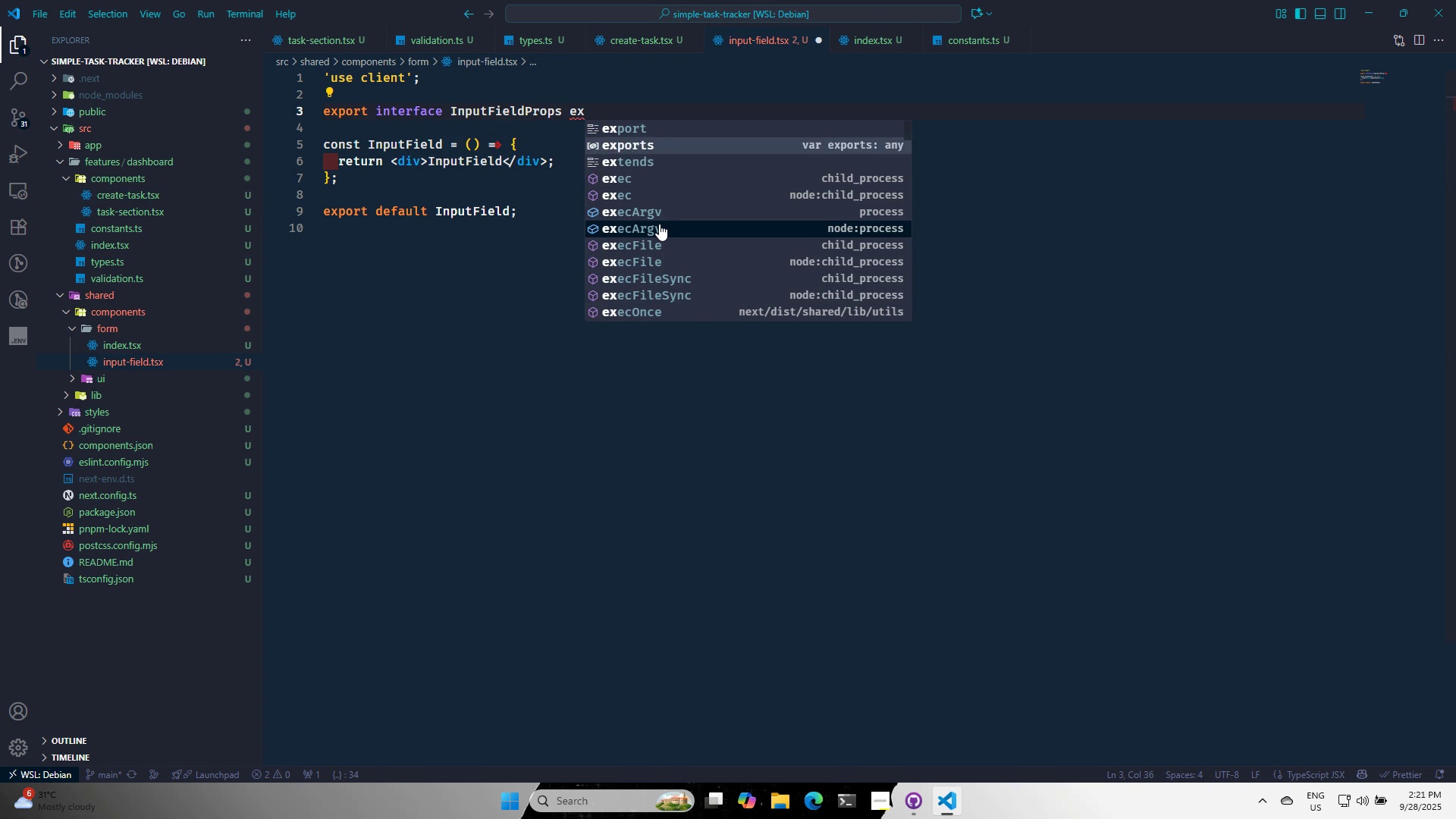 
key(ArrowDown)
 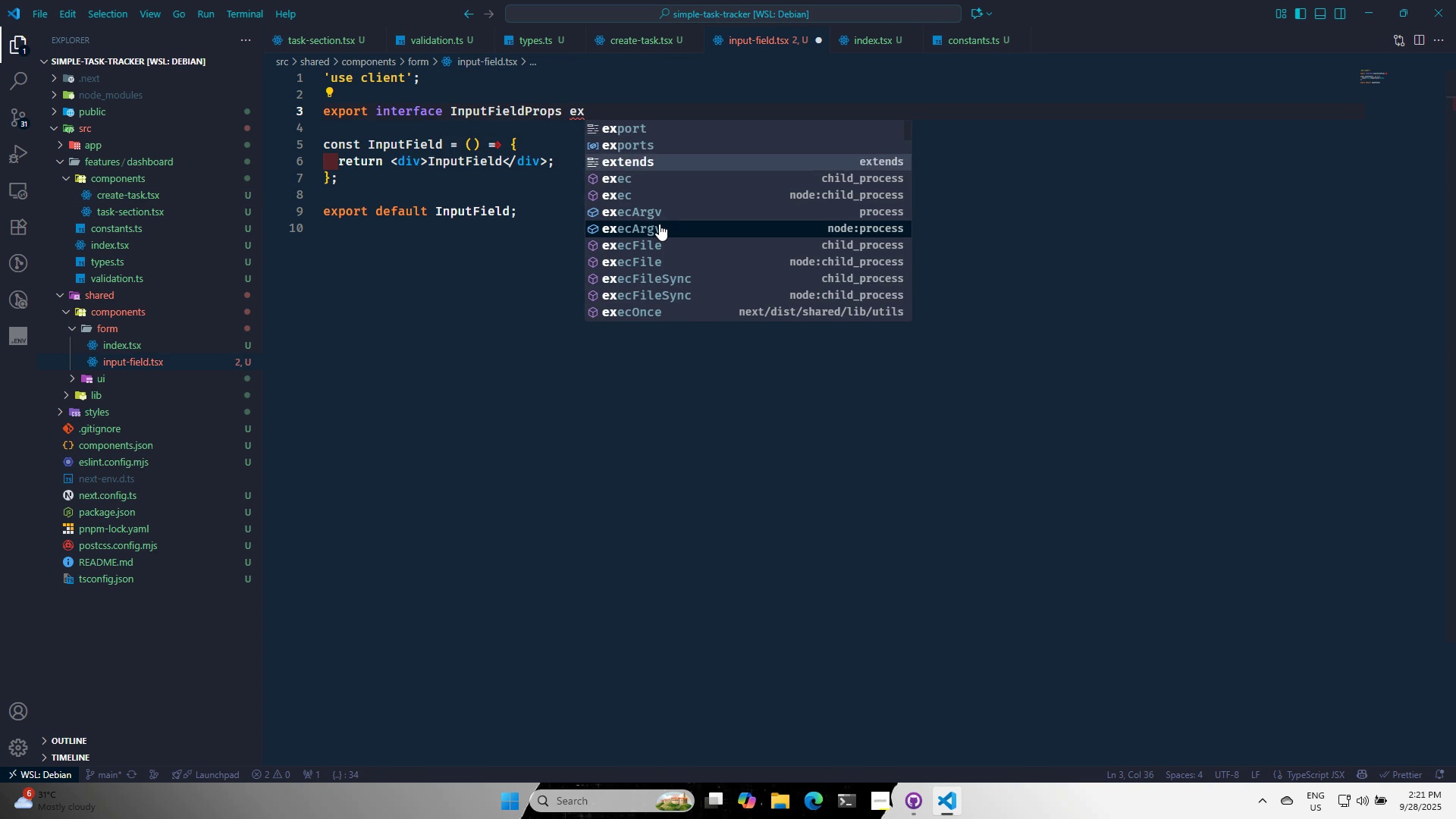 
key(Enter)
 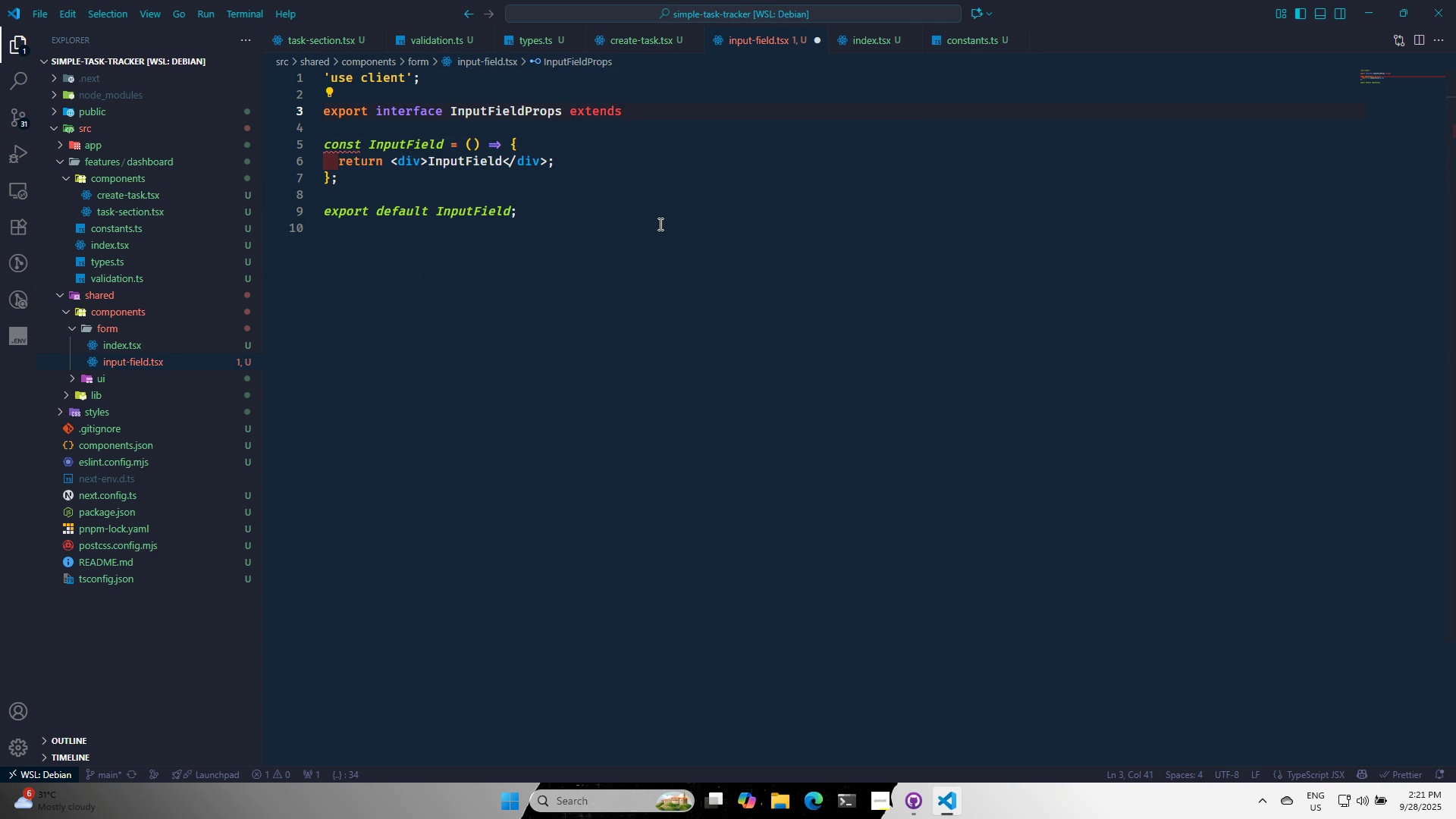 
type( React,)
key(Backspace)
type(.Compo)
 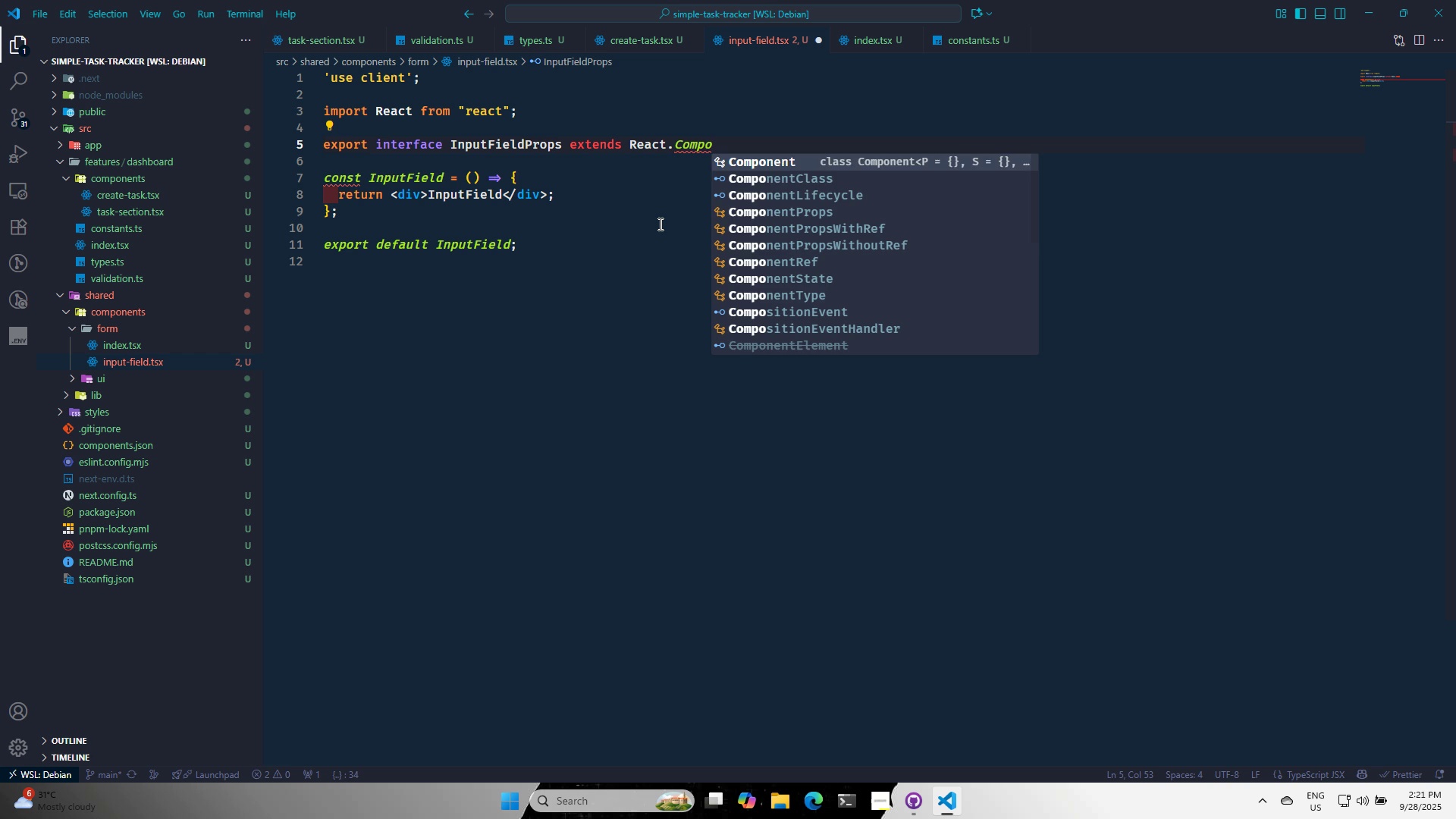 
key(ArrowDown)
 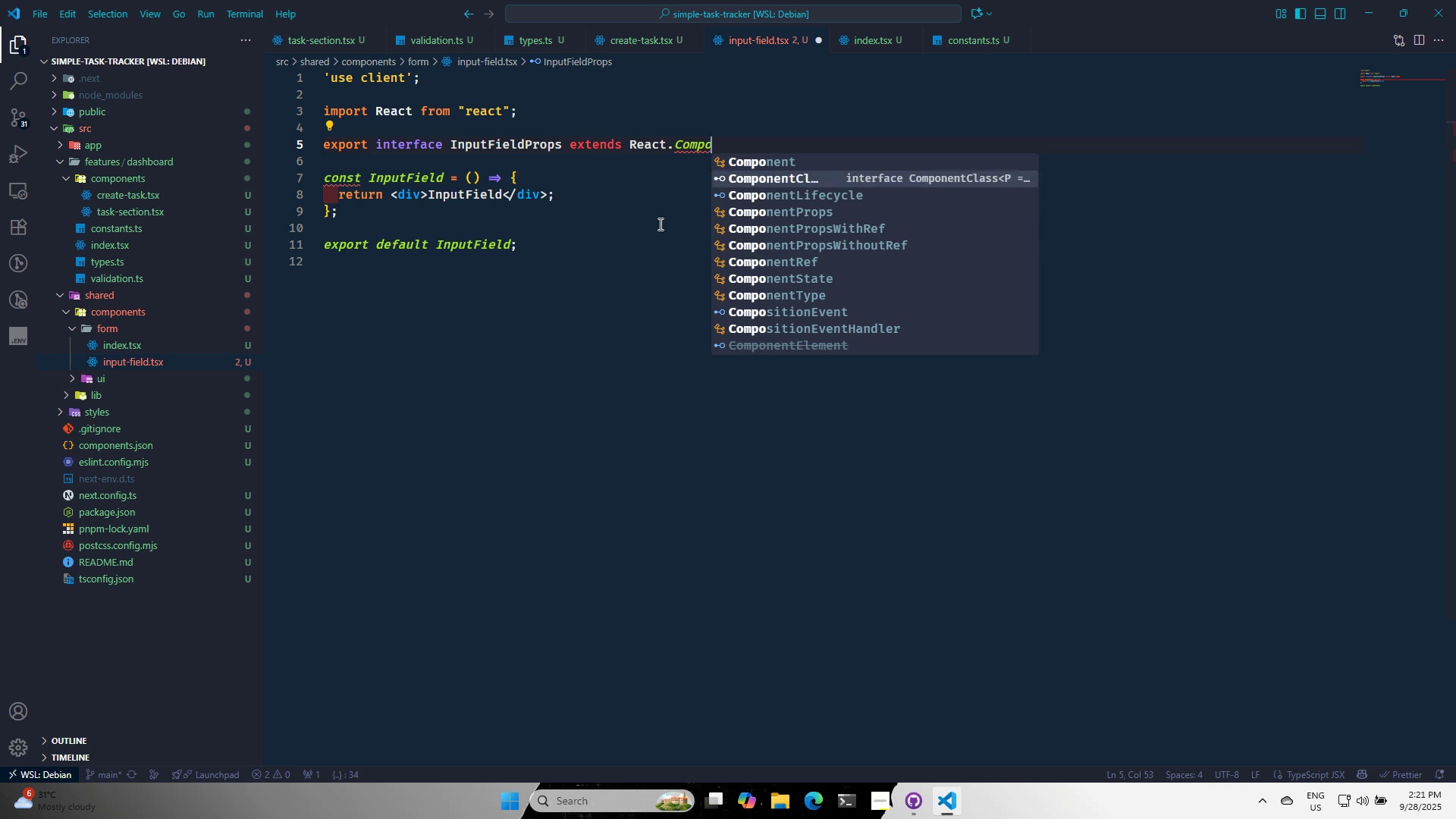 
key(ArrowDown)
 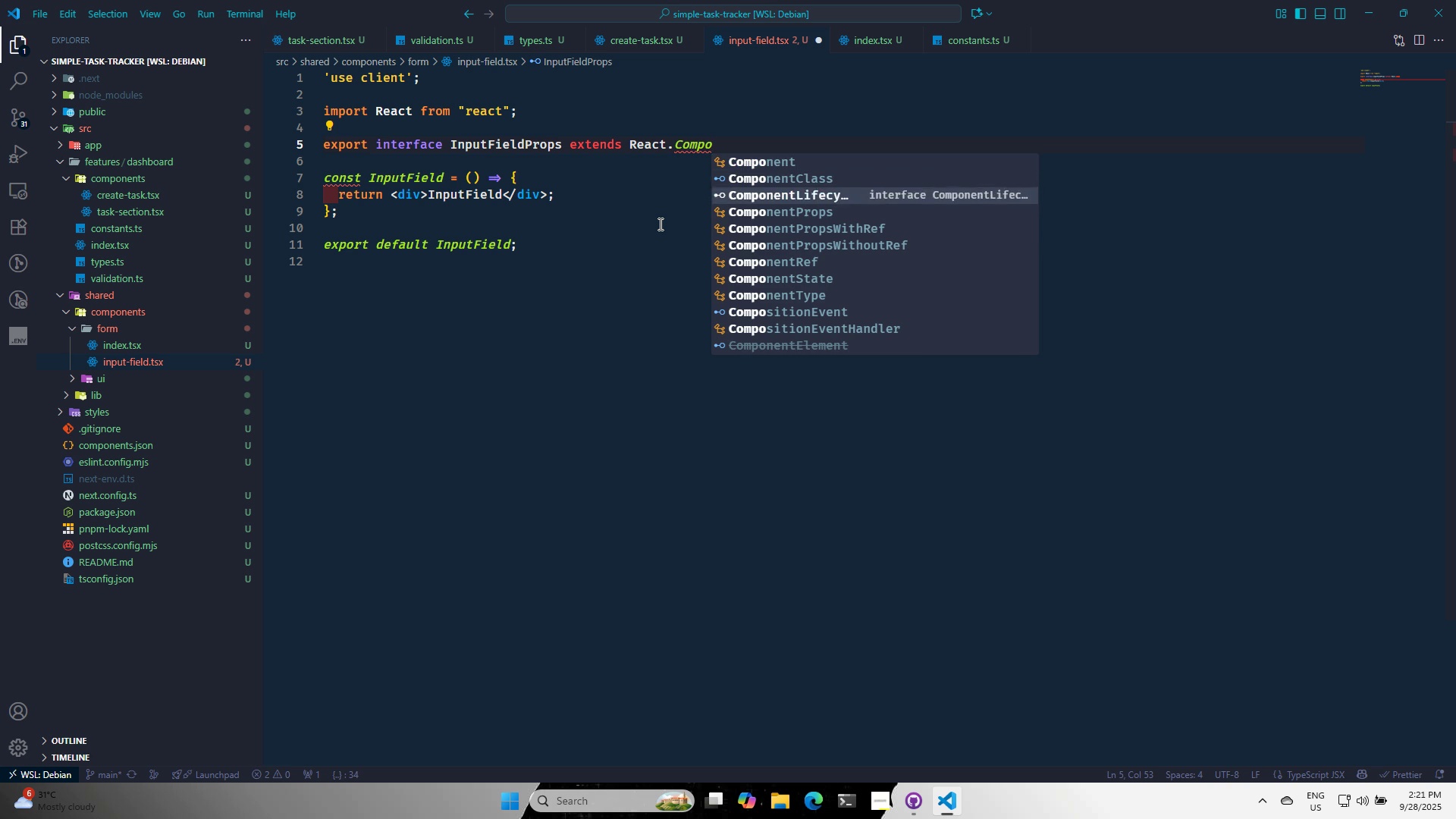 
key(ArrowDown)
 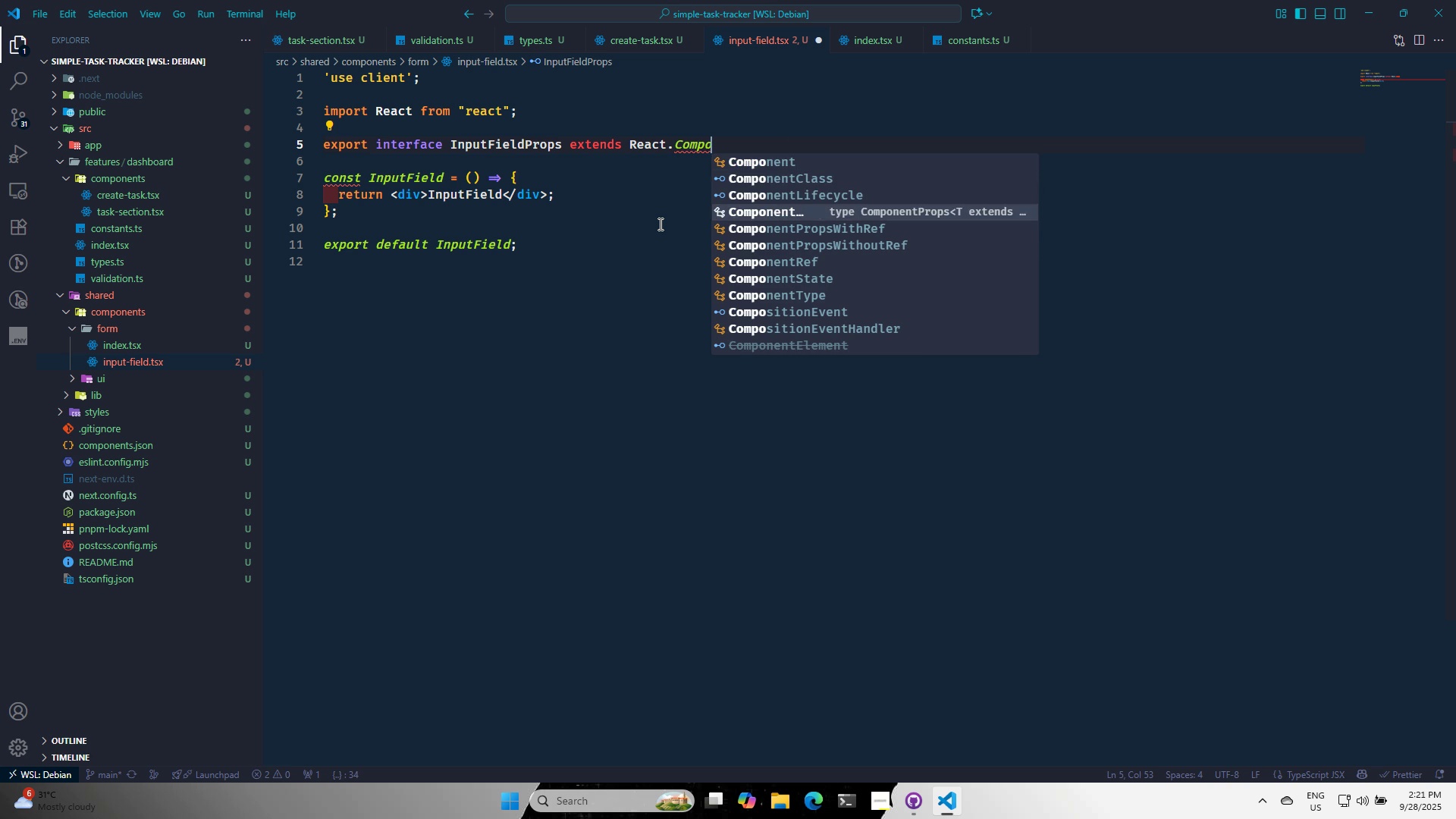 
key(Enter)